 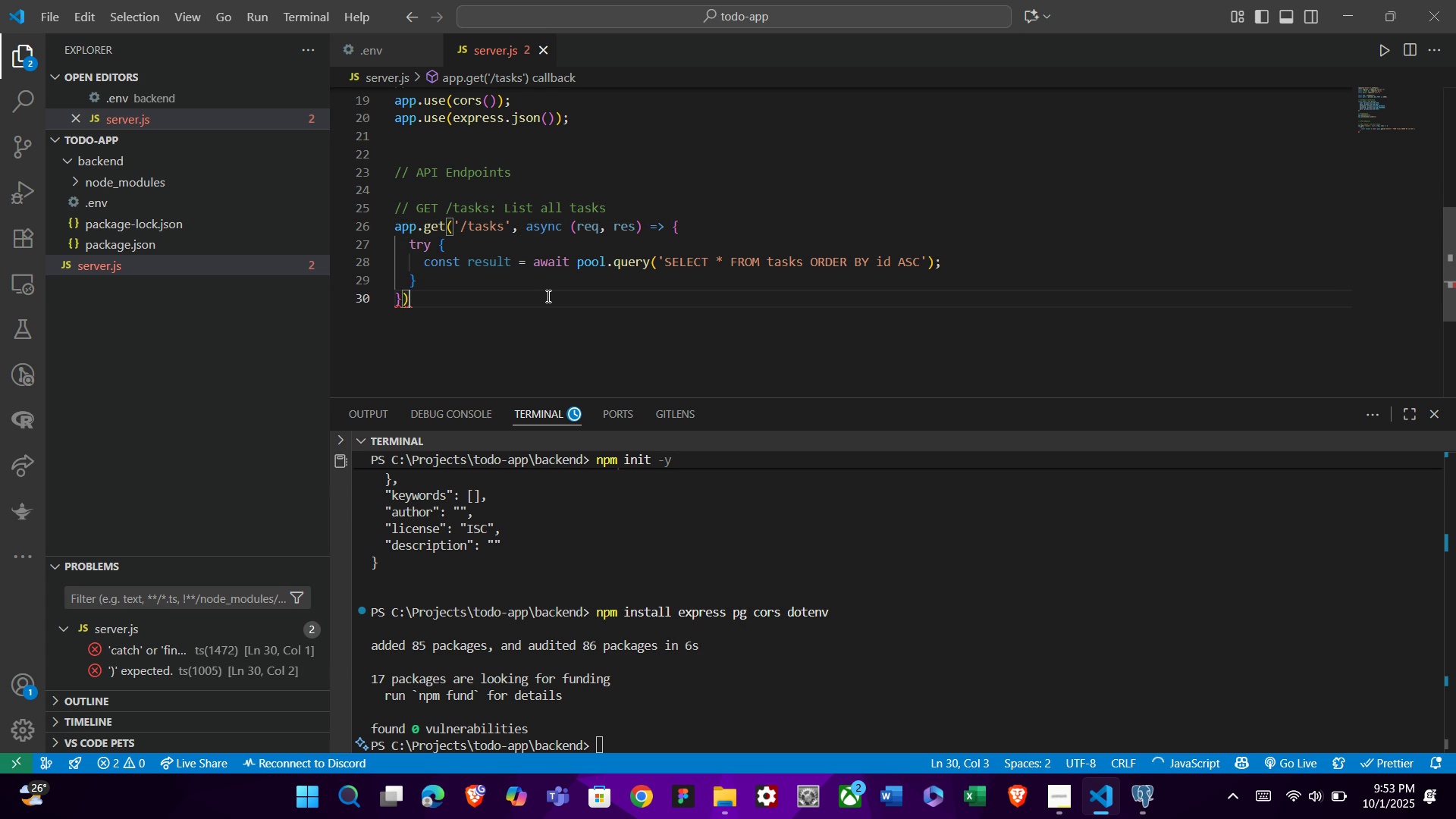 
key(Semicolon)
 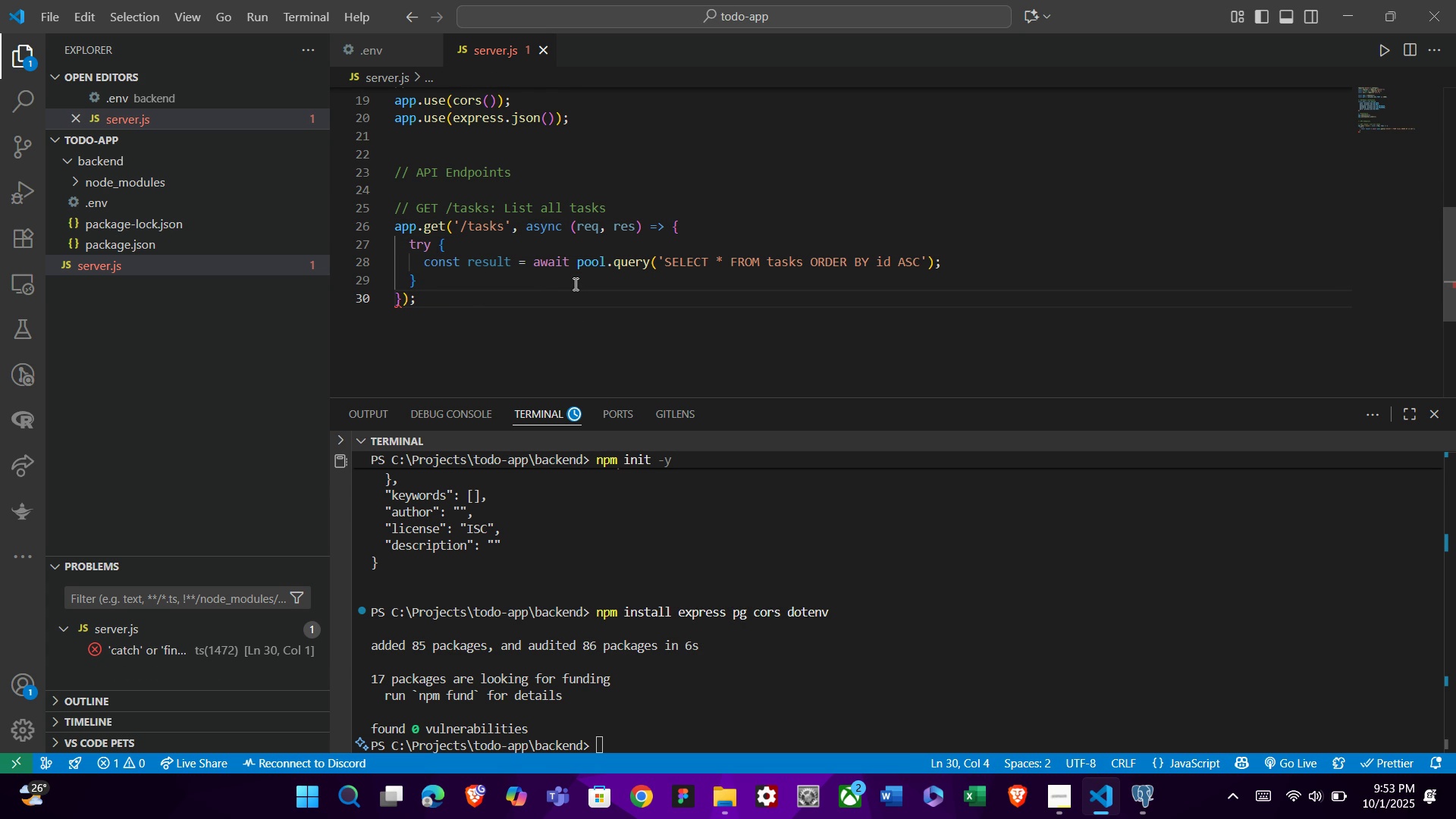 
left_click([574, 284])
 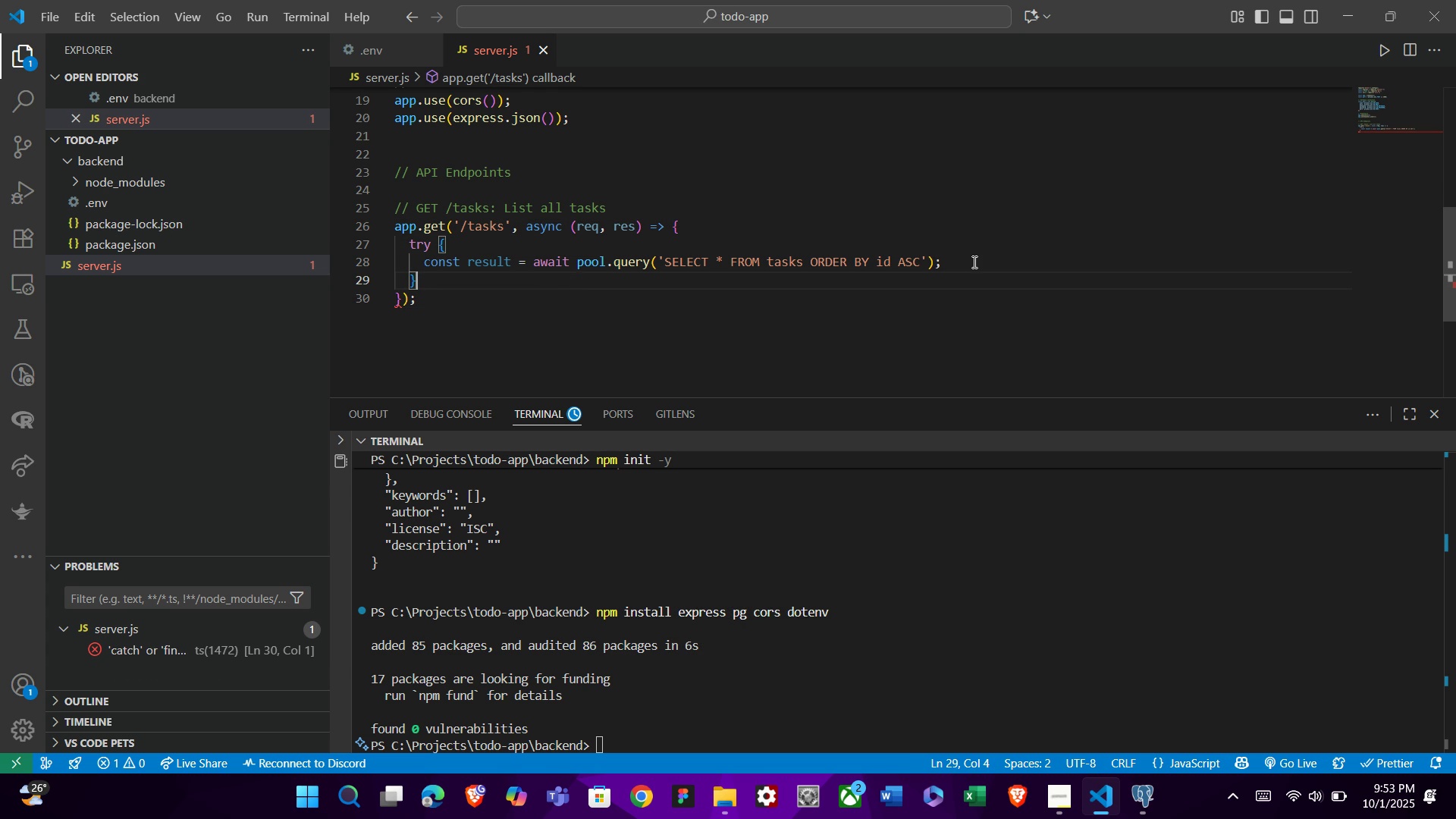 
left_click([973, 262])
 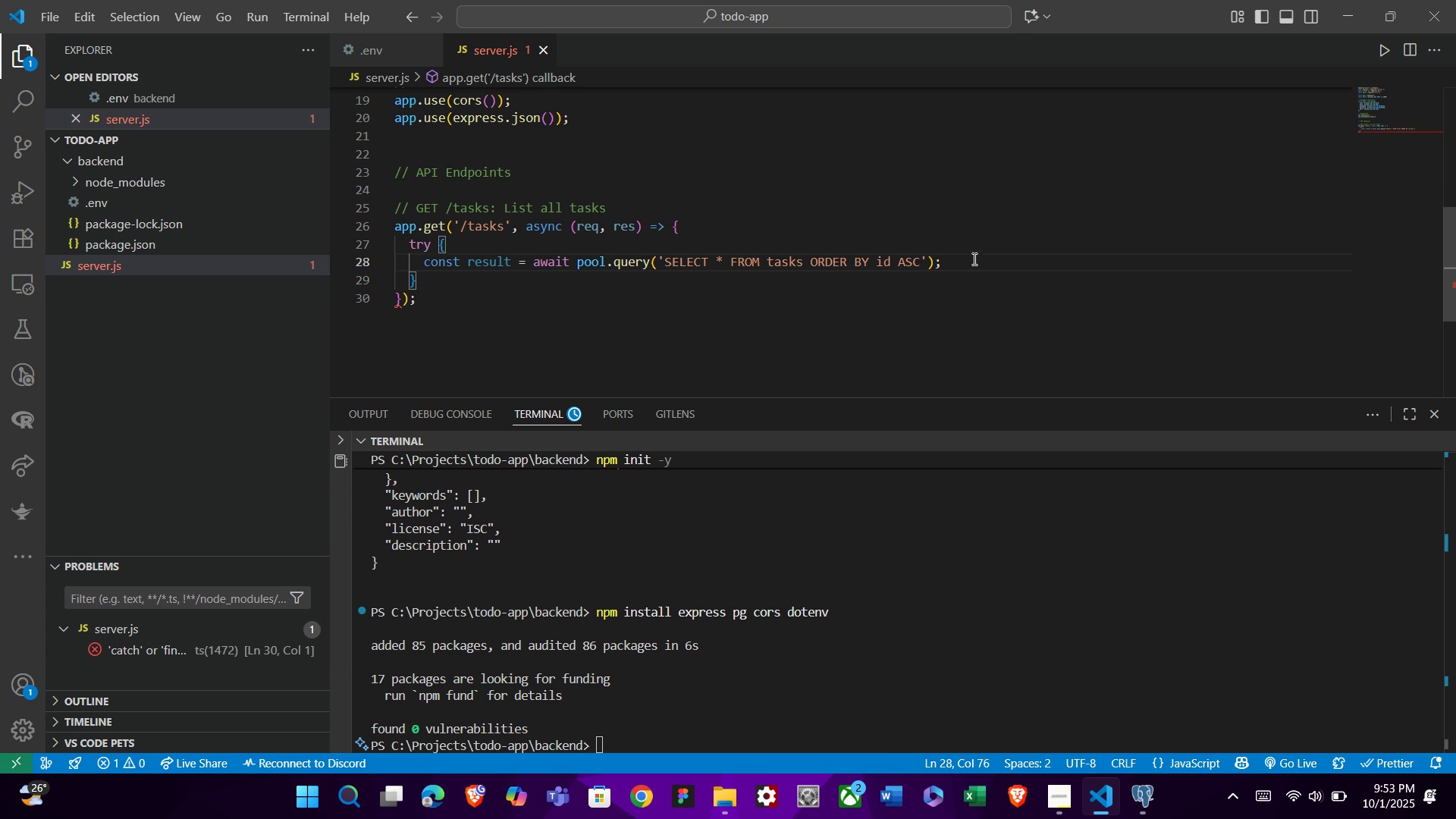 
scroll: coordinate [973, 262], scroll_direction: down, amount: 1.0
 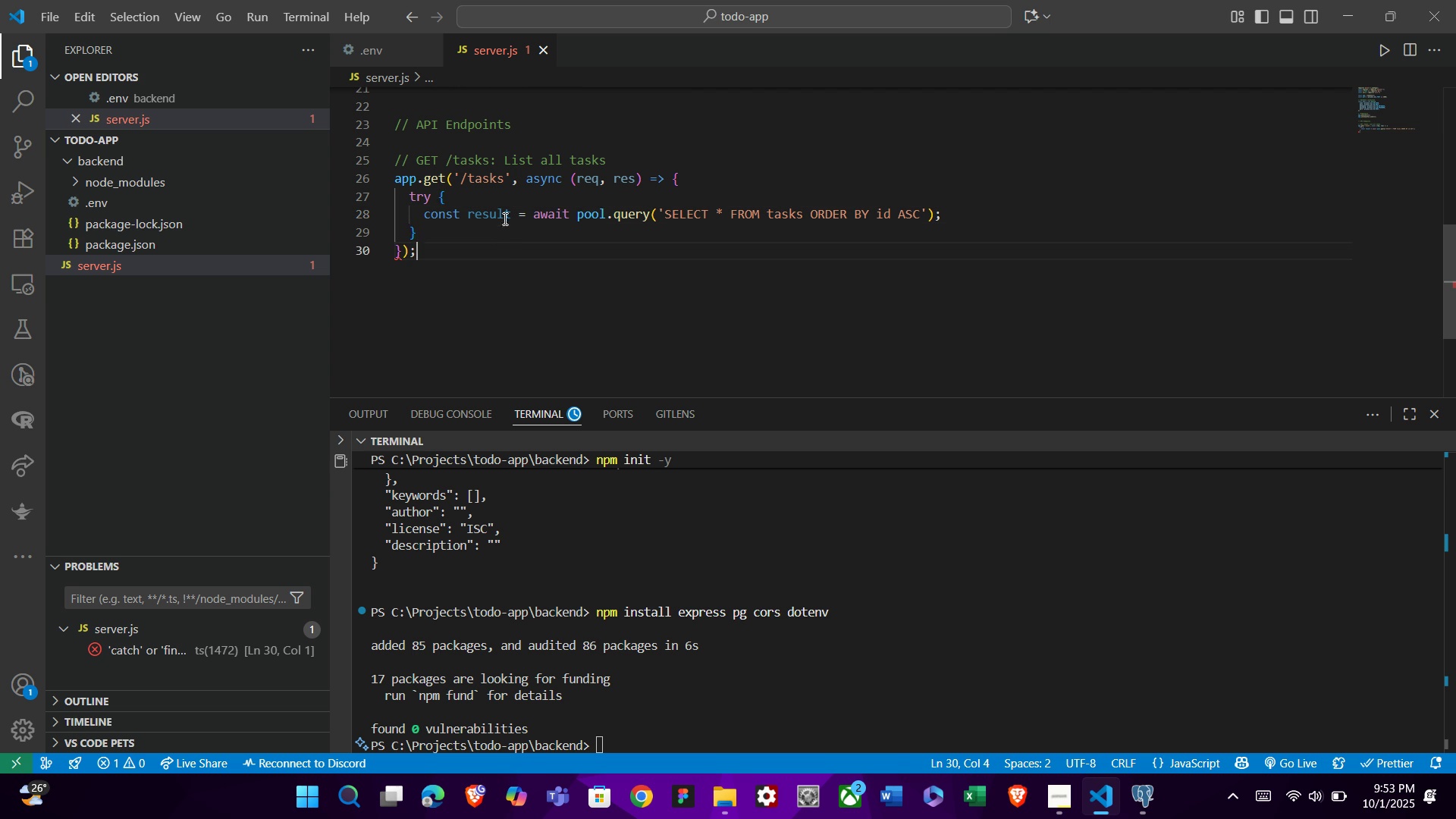 
double_click([504, 215])
 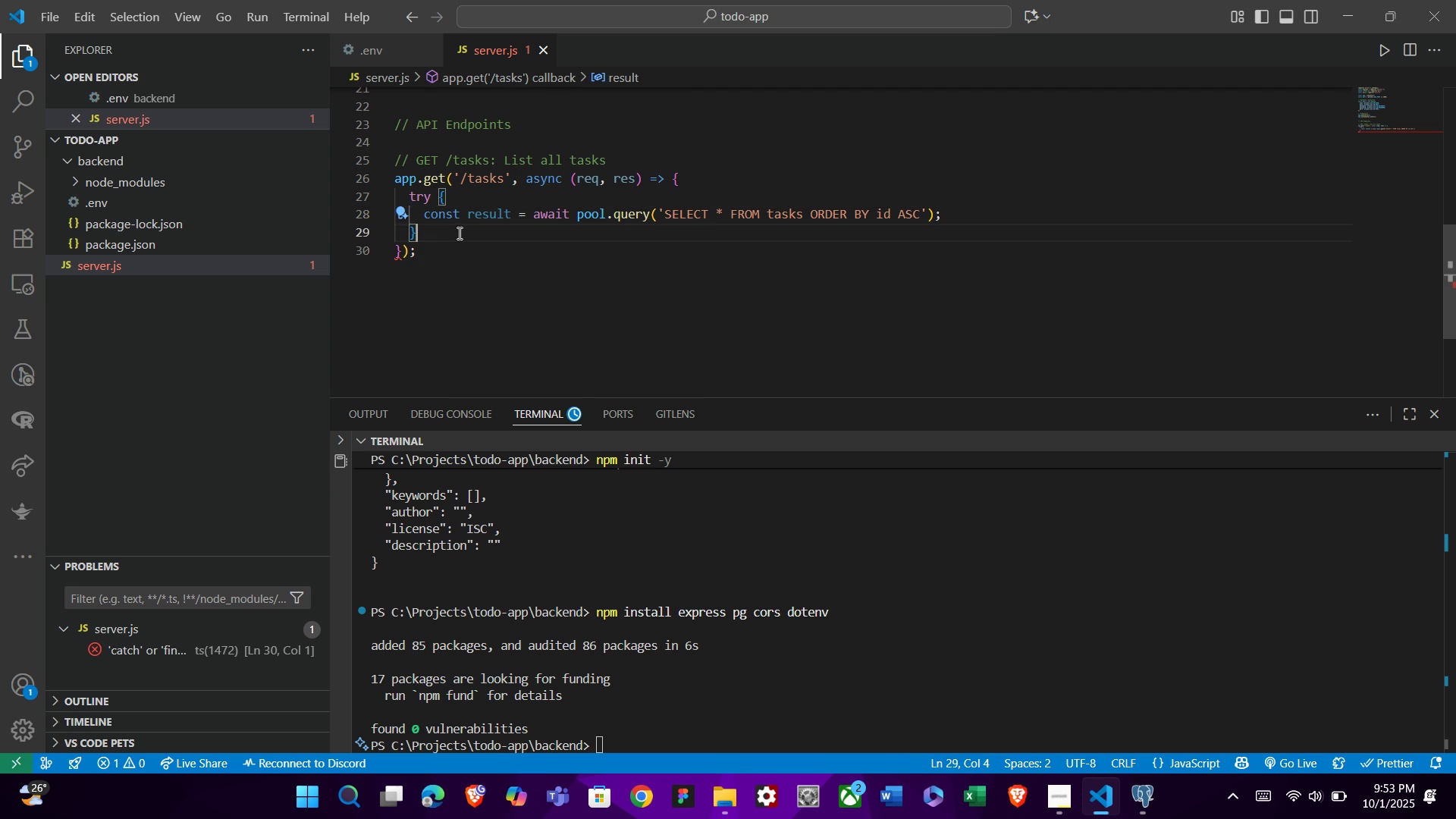 
triple_click([458, 233])
 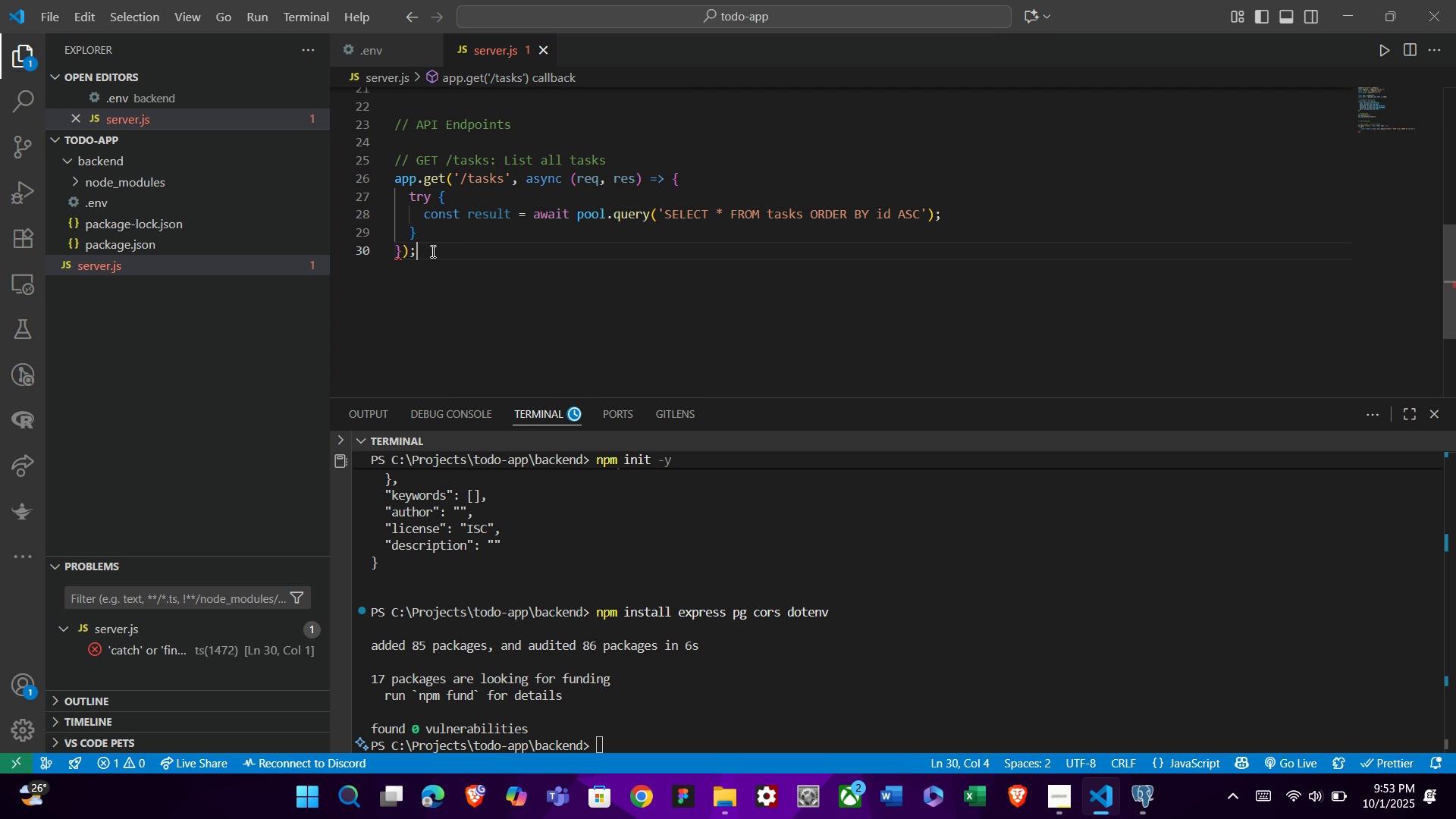 
triple_click([431, 251])
 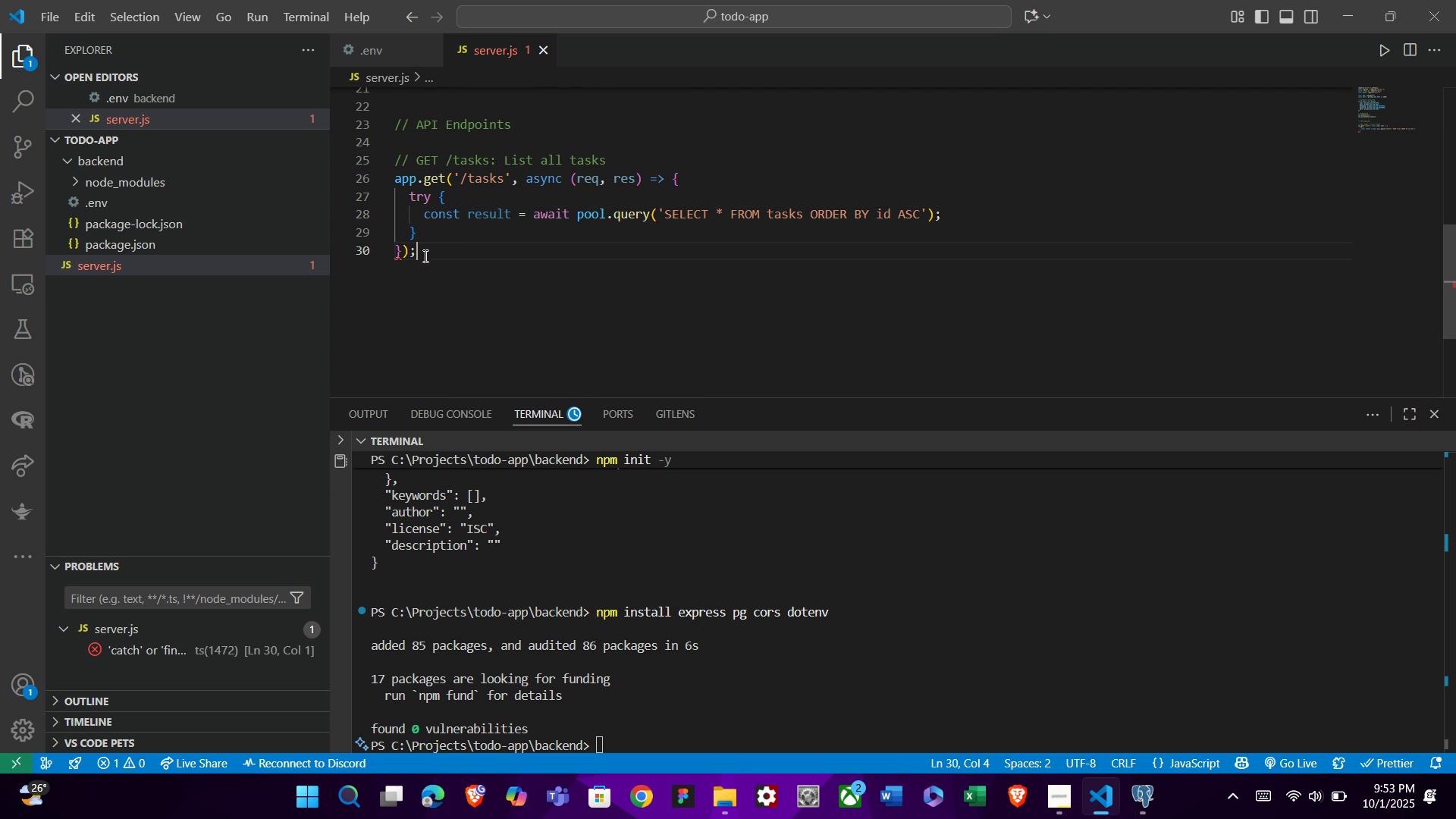 
left_click([424, 256])
 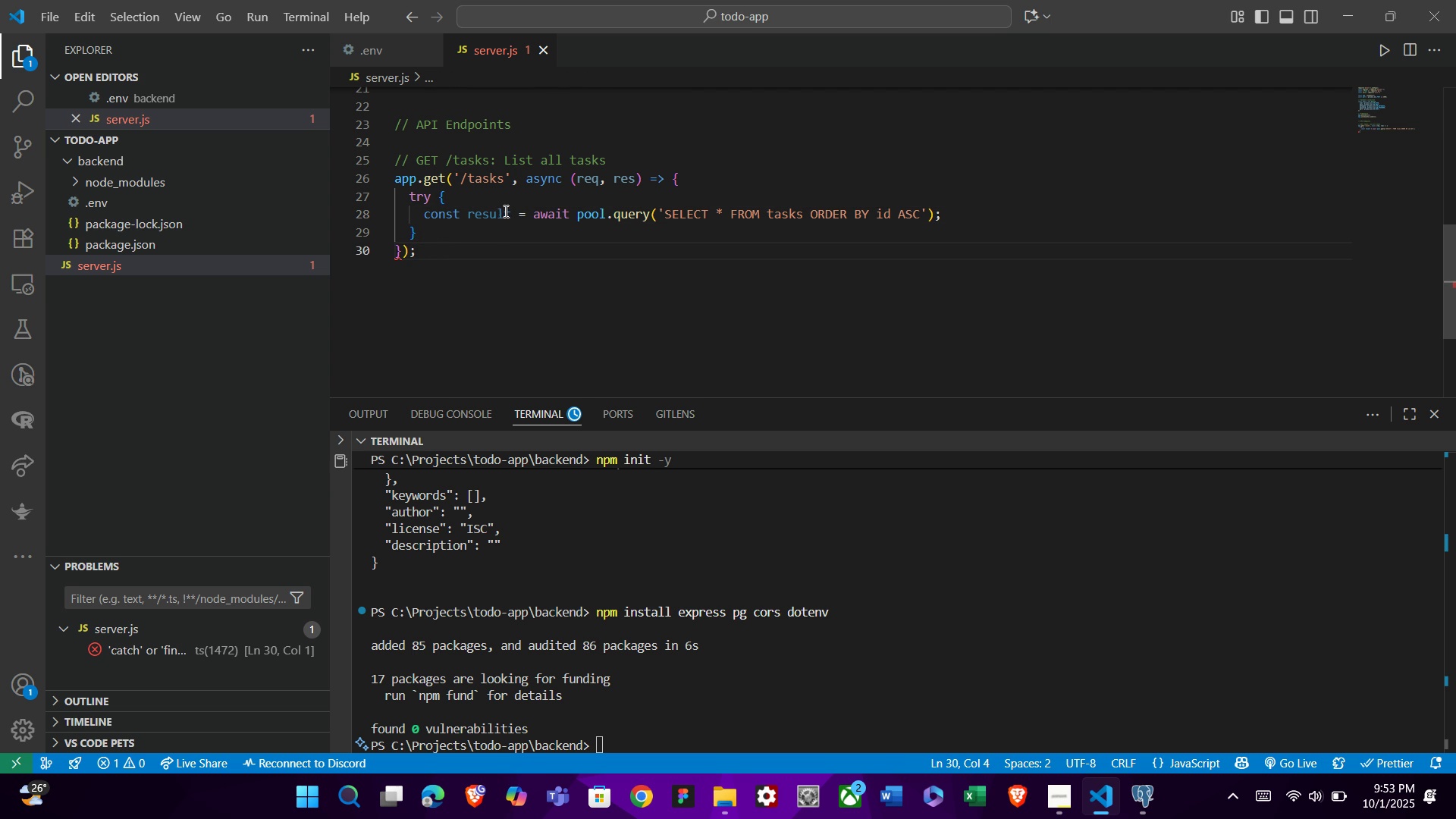 
left_click([504, 211])
 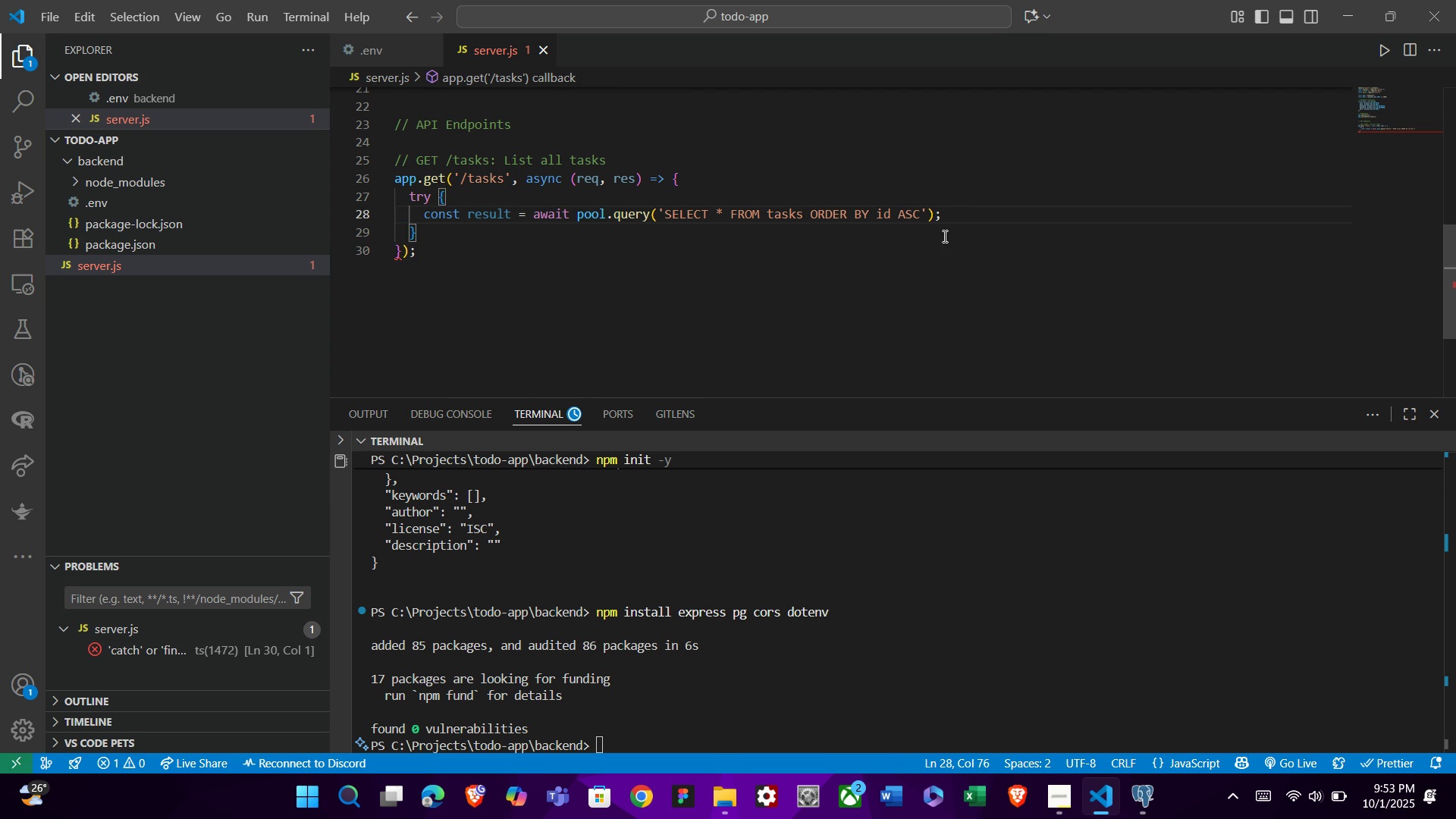 
key(Enter)
 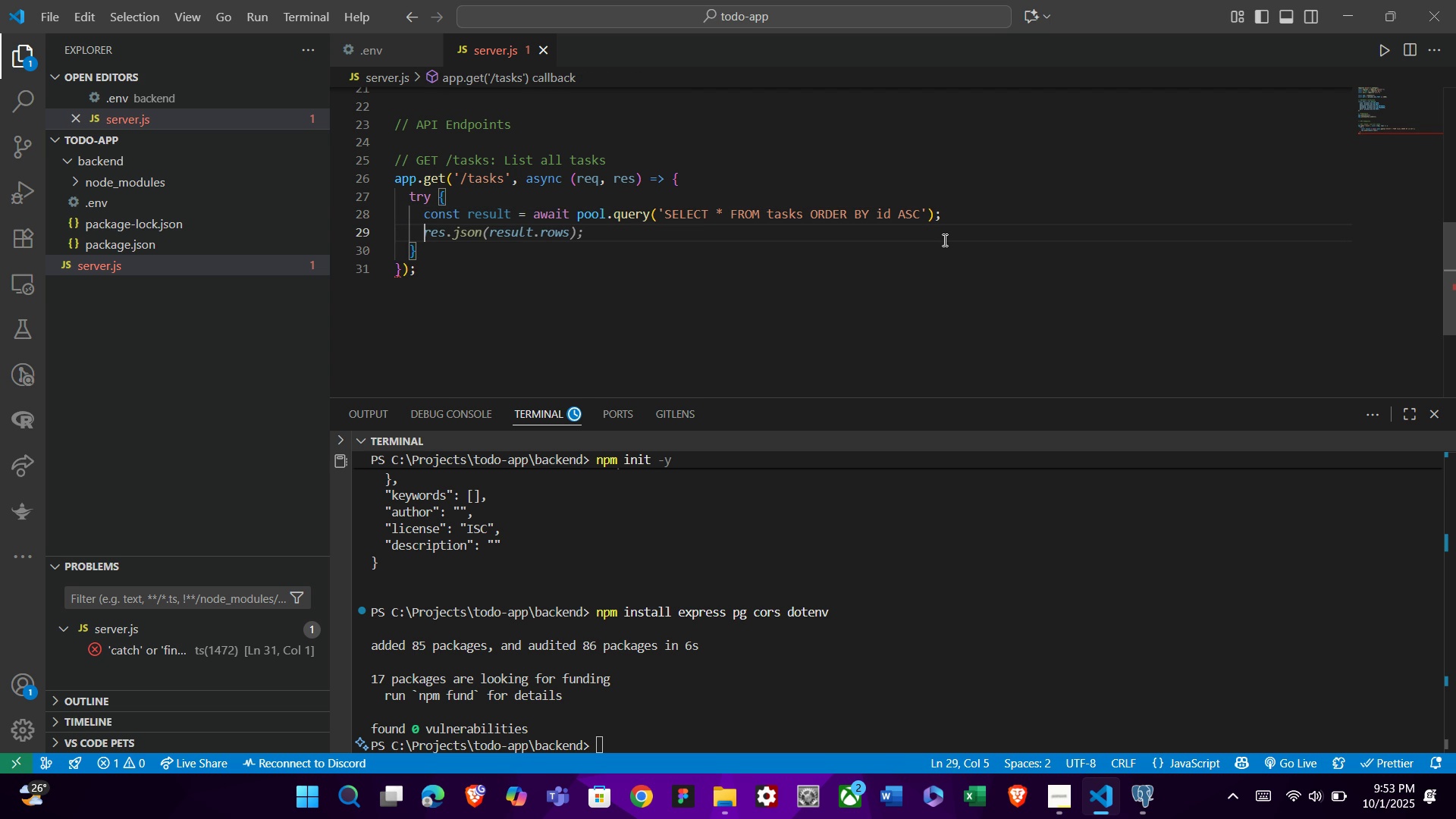 
type(RES)
key(Backspace)
key(Backspace)
key(Backspace)
type(res.json(result.rows)